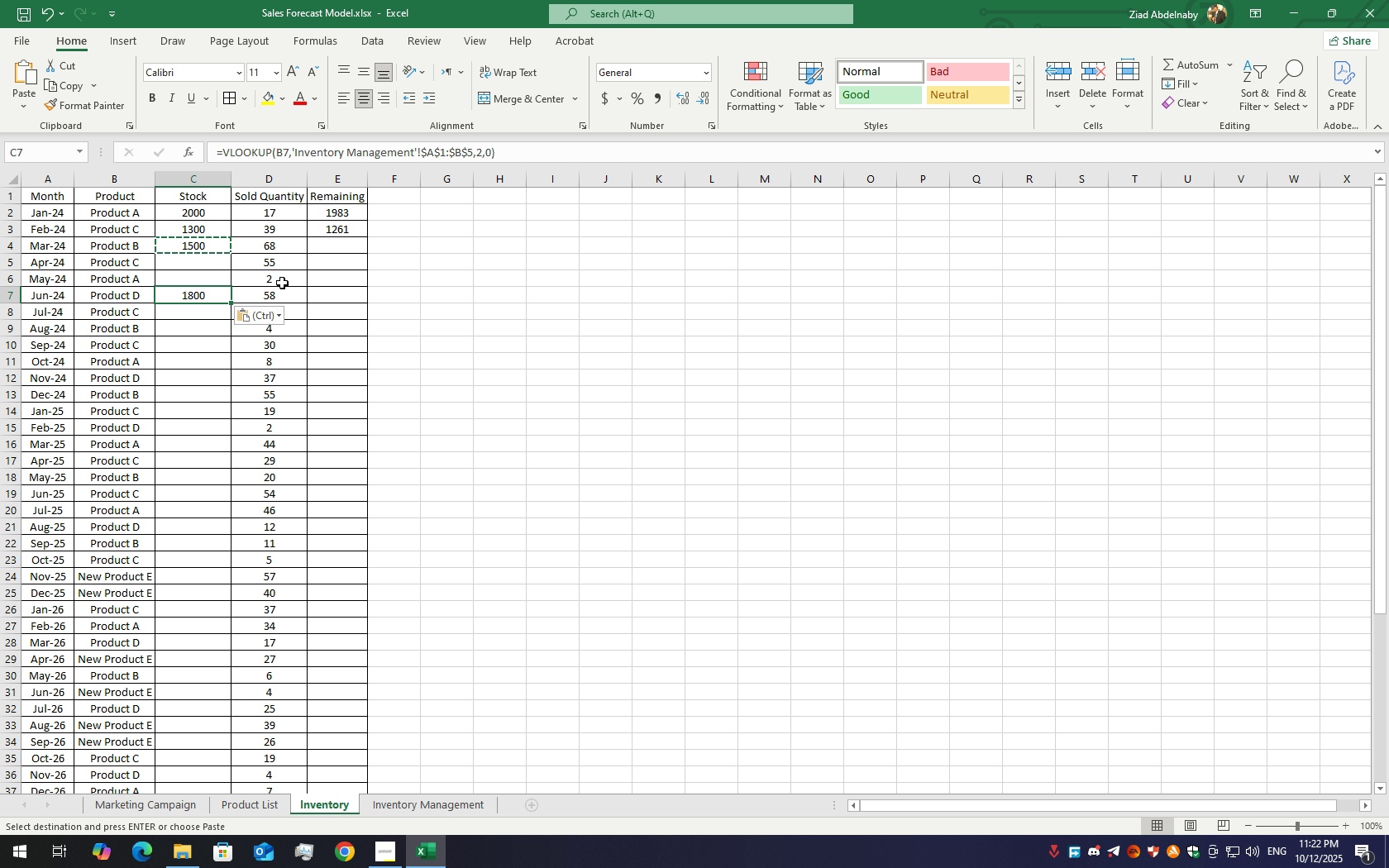 
key(Escape)
 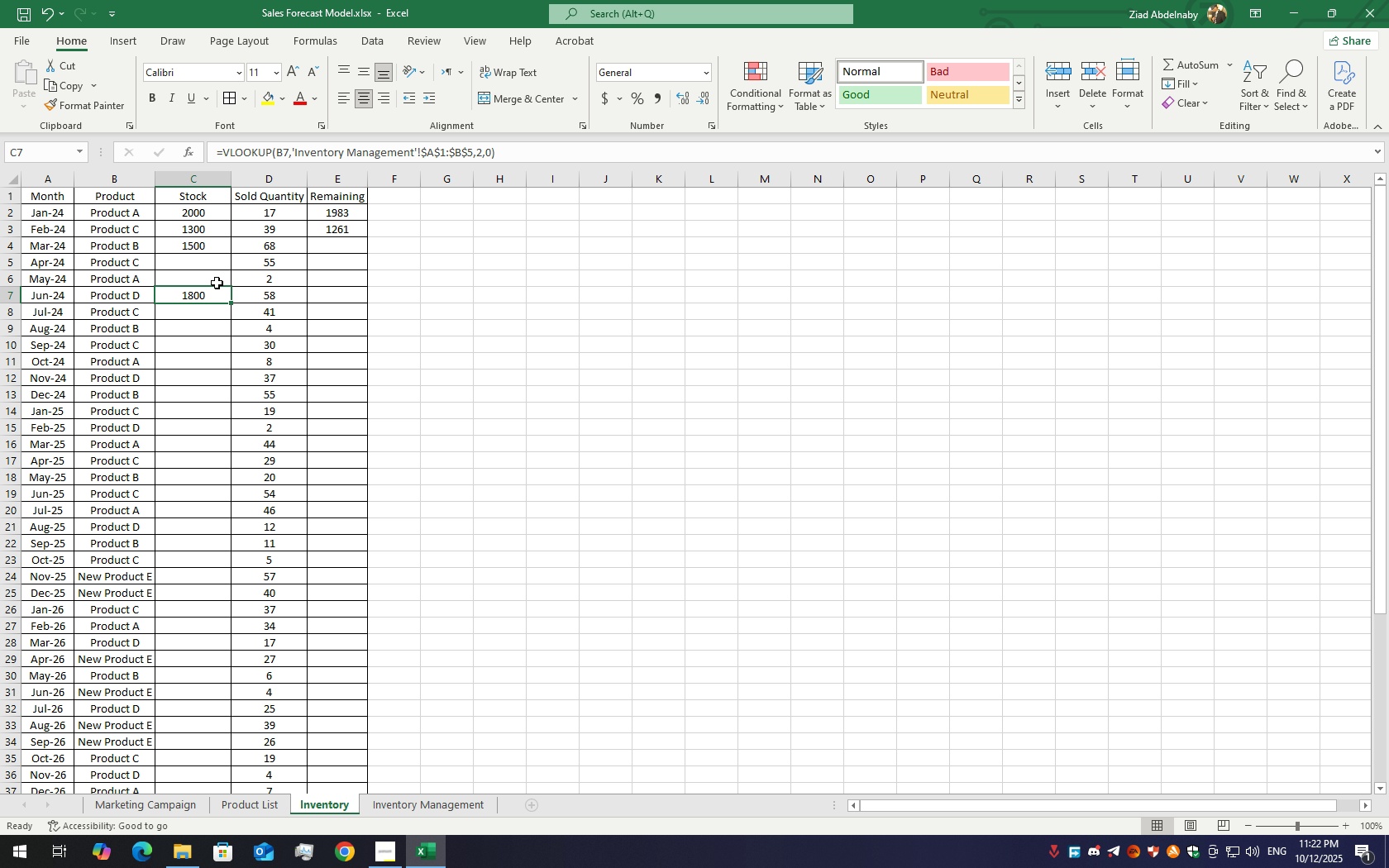 
key(Control+S)
 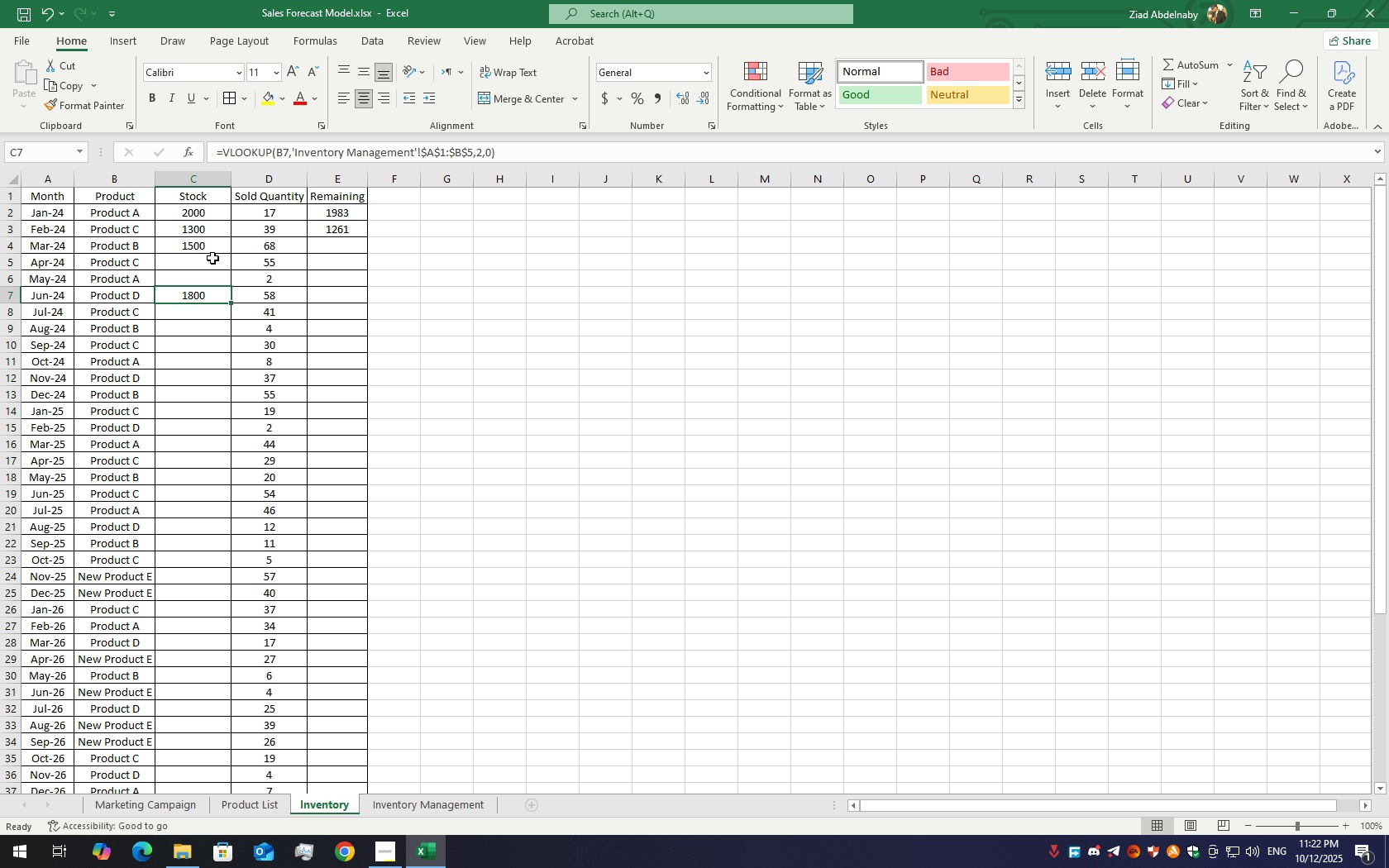 
mouse_move([203, 246])
 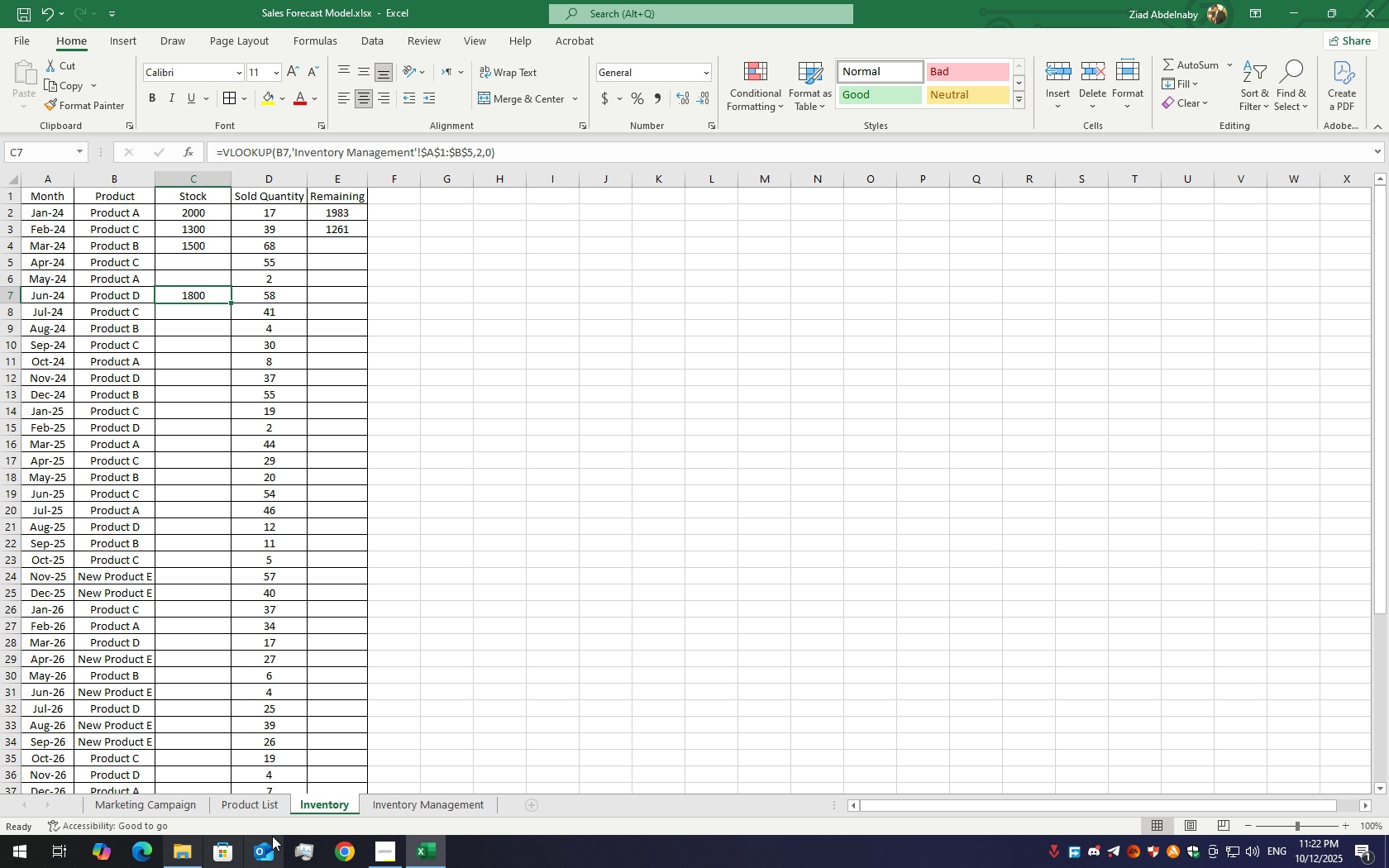 
left_click([373, 839])